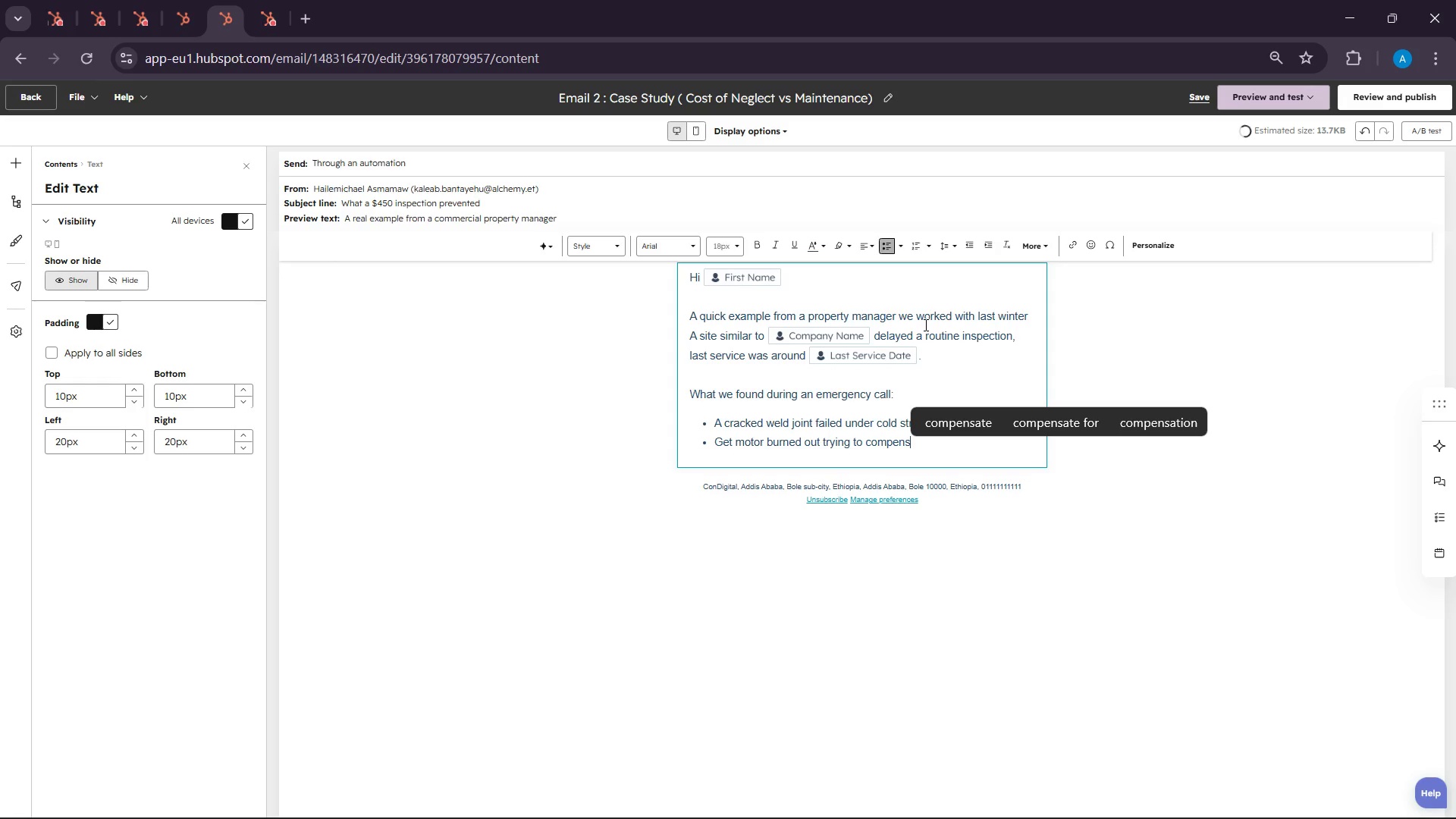 
left_click([963, 428])
 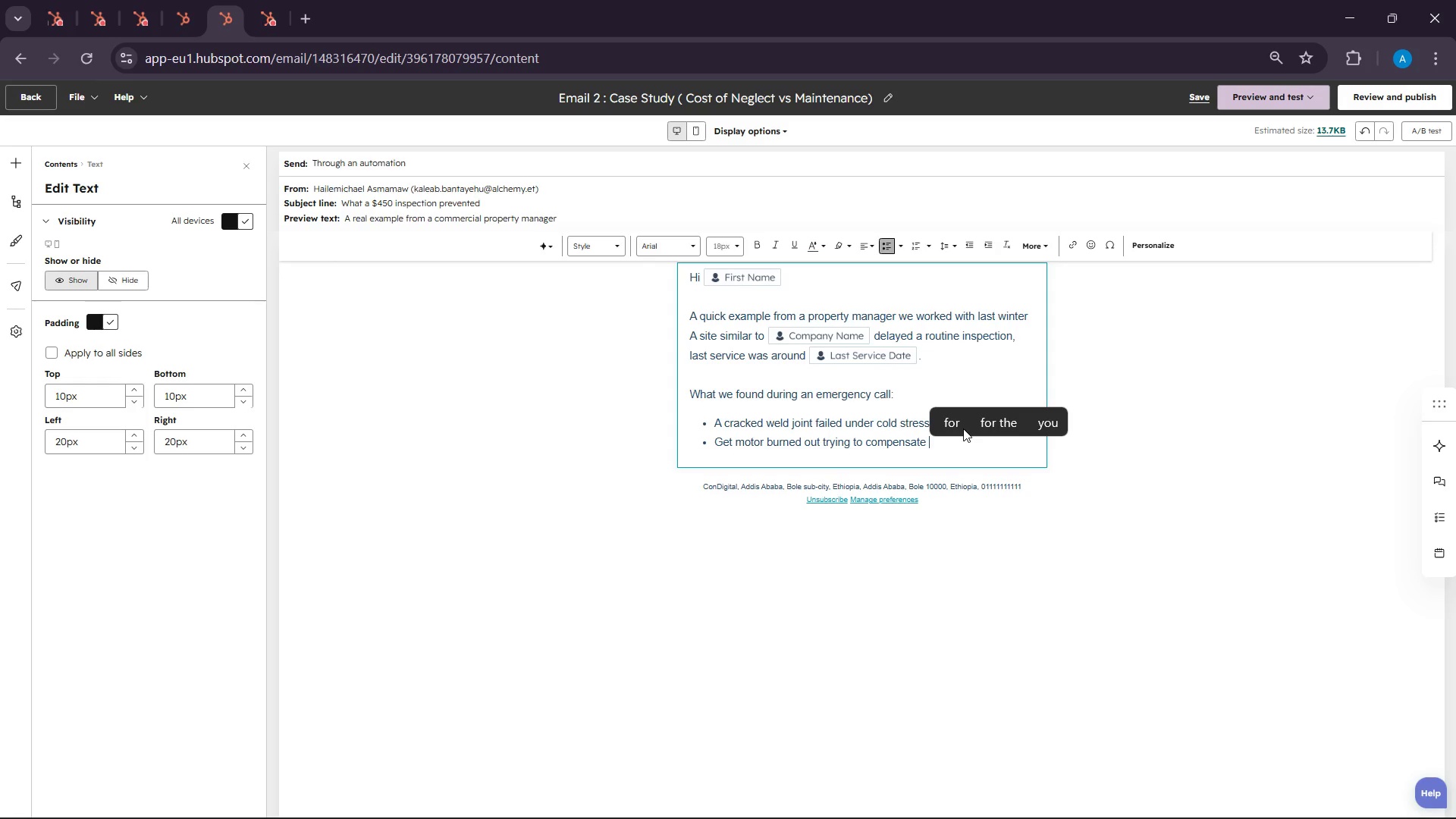 
key(Enter)
 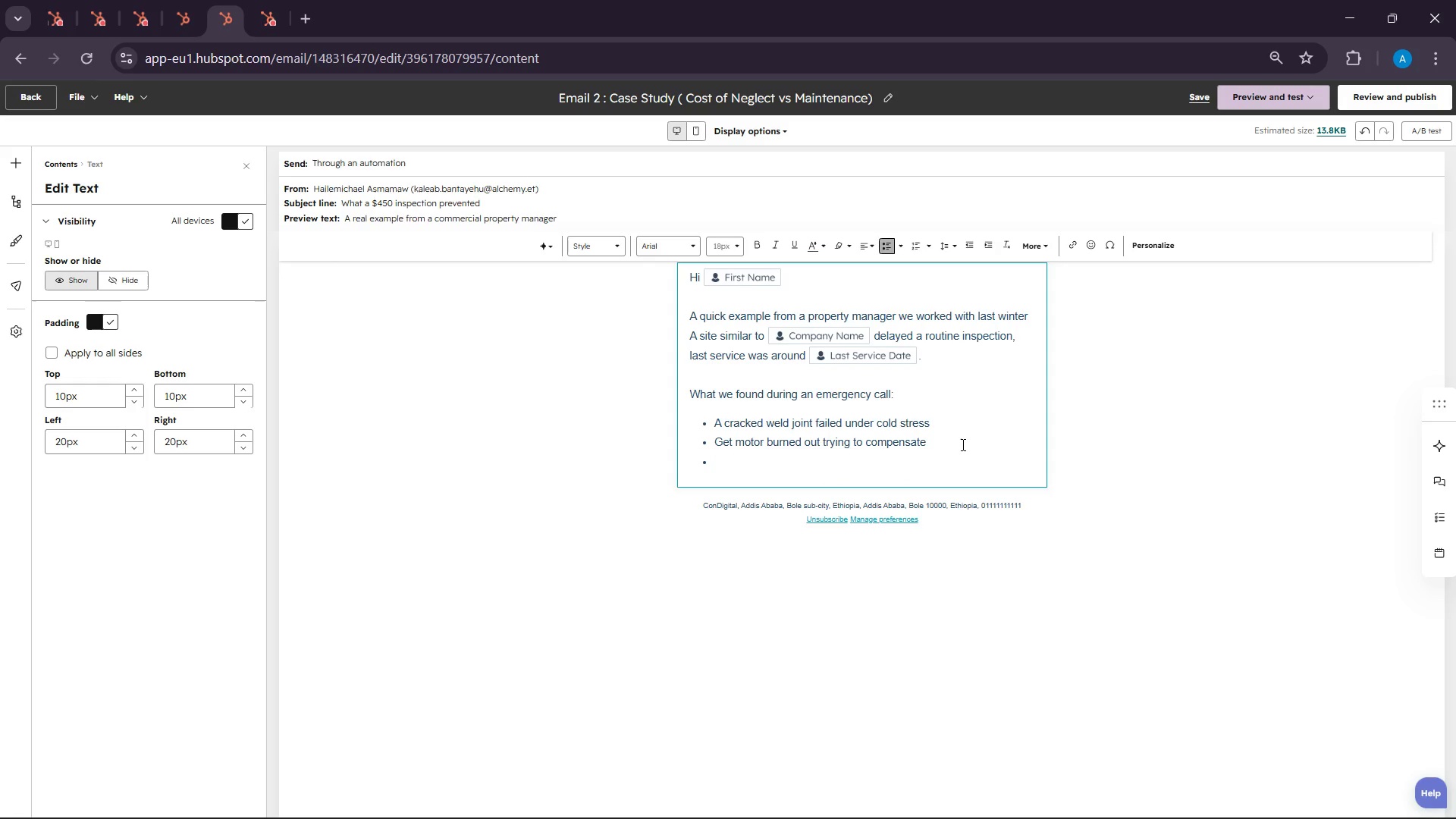 
type(Entry acess )
key(Backspace)
key(Backspace)
key(Backspace)
key(Backspace)
type(cess )
 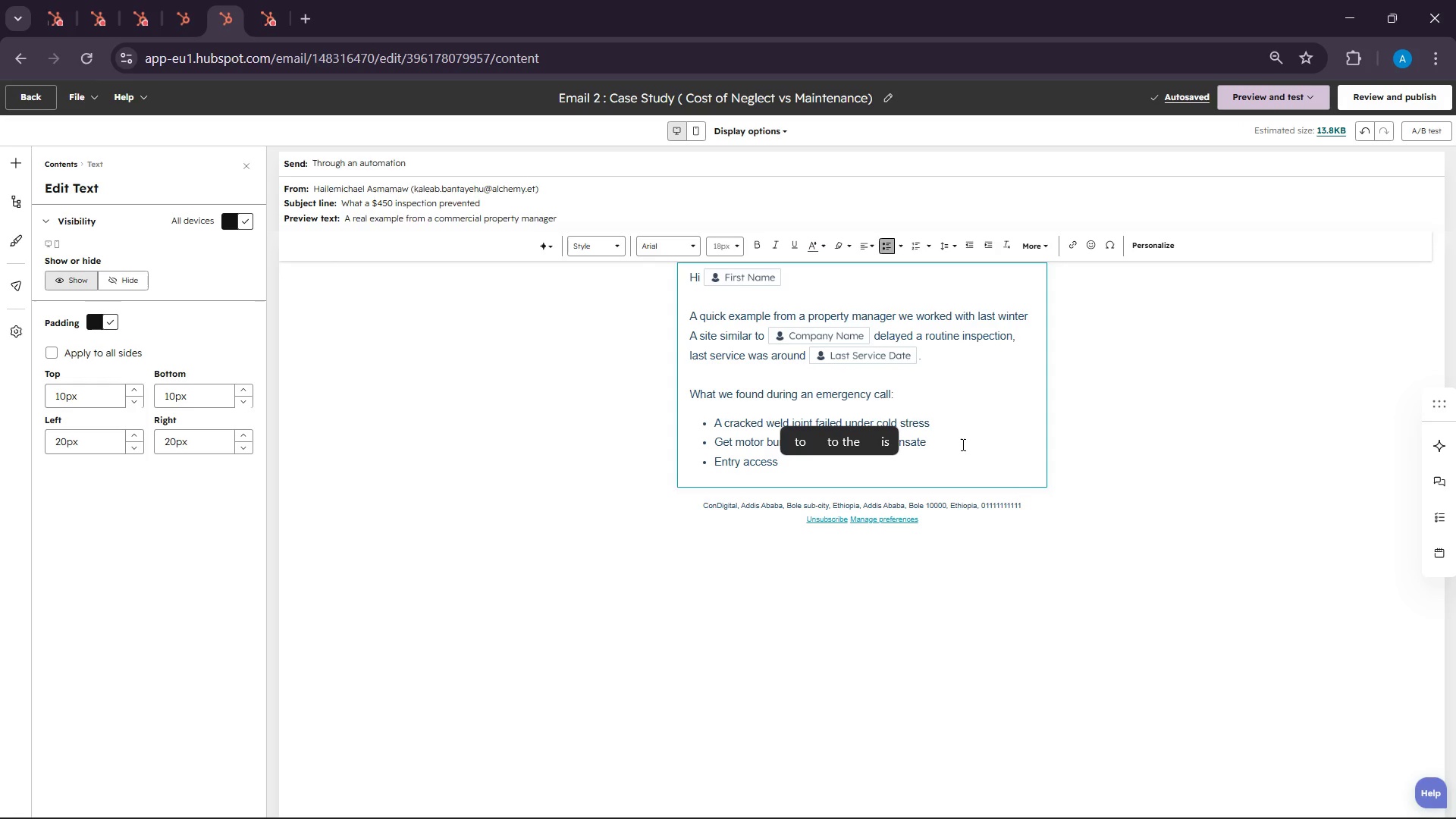 
type(was compromized )
key(Backspace)
key(Backspace)
key(Backspace)
key(Backspace)
key(Backspace)
type(ised fr)
key(Backspace)
type(or 36 hours )
 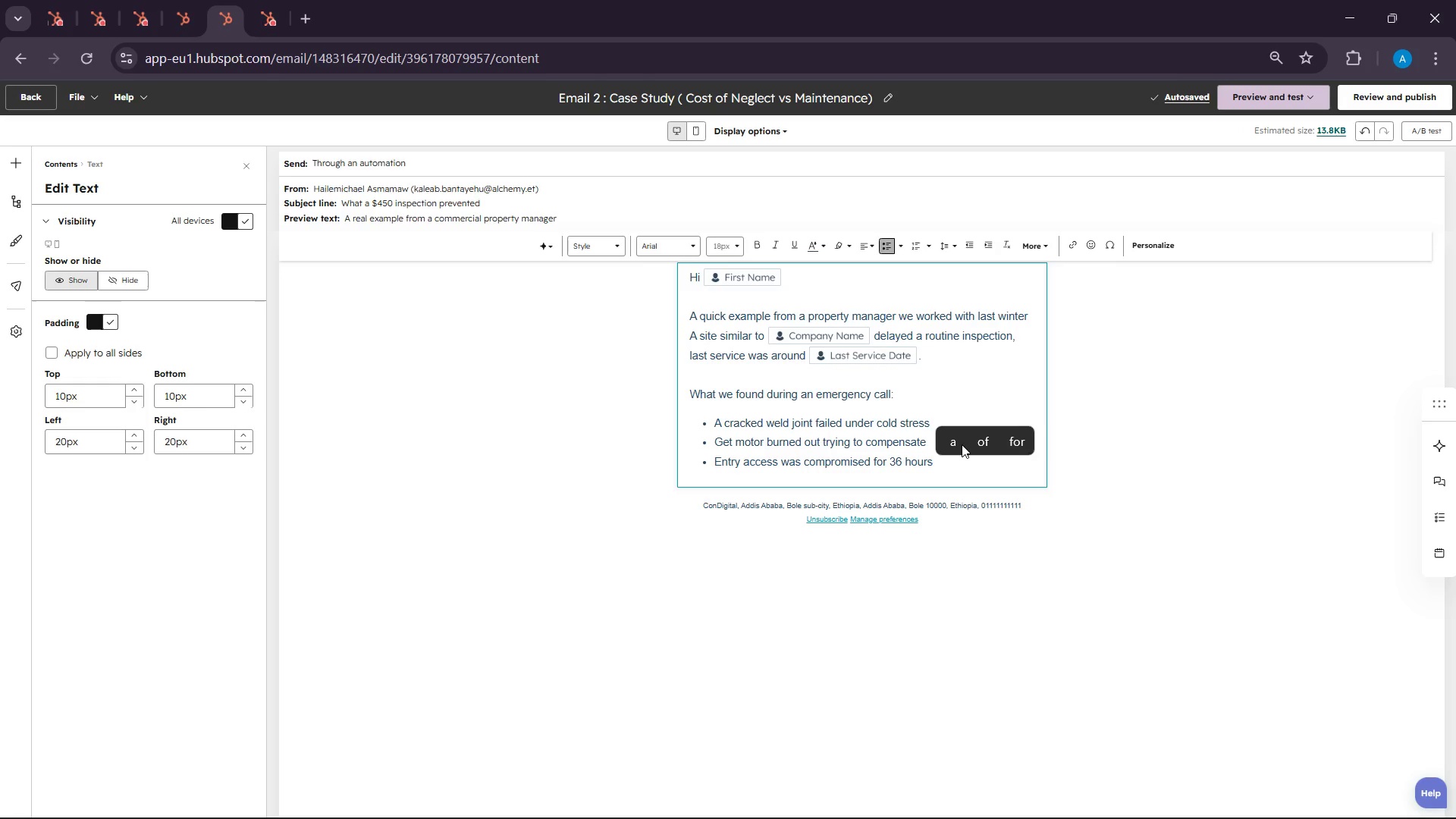 
wait(7.72)
 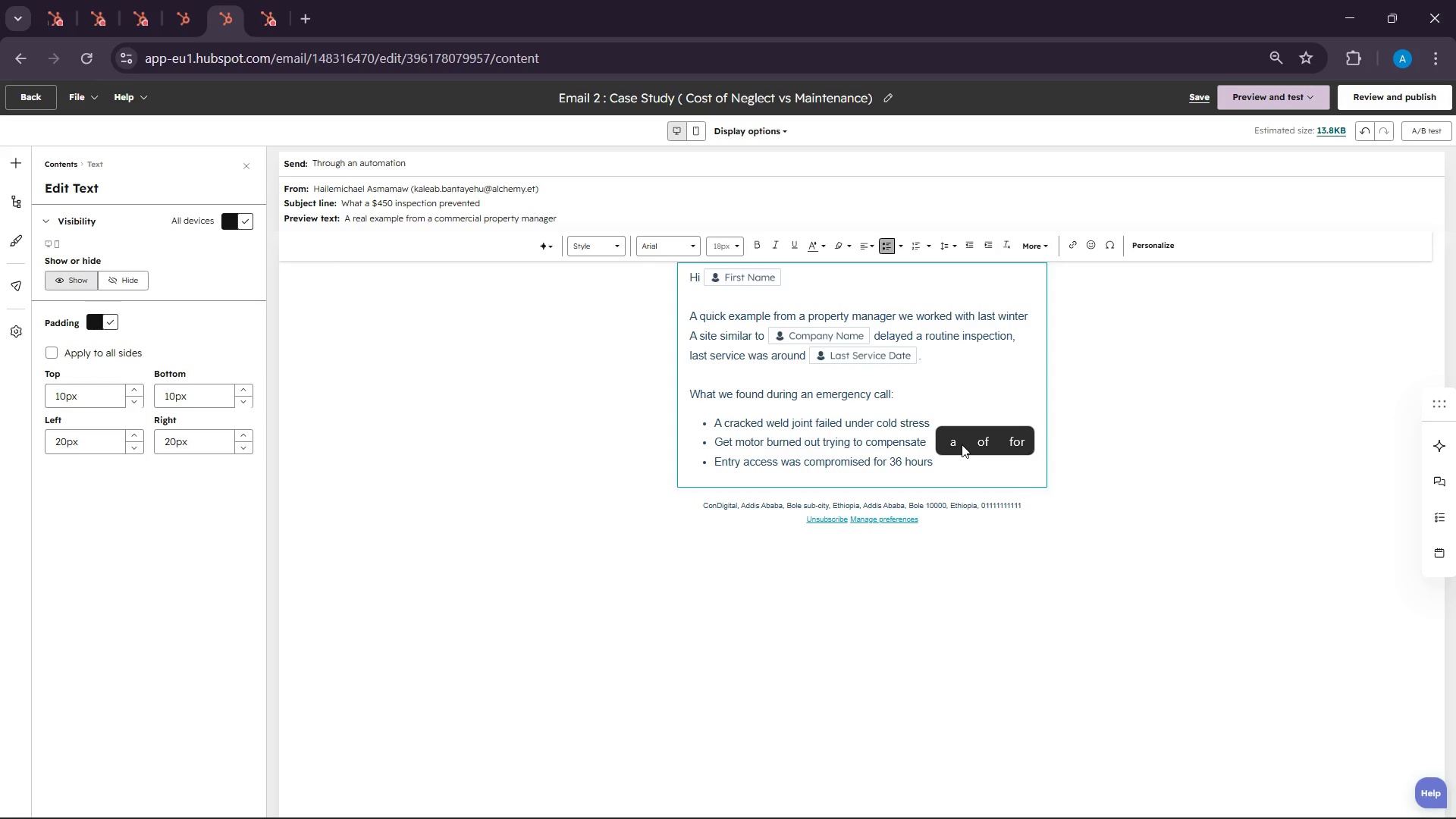 
key(Enter)
 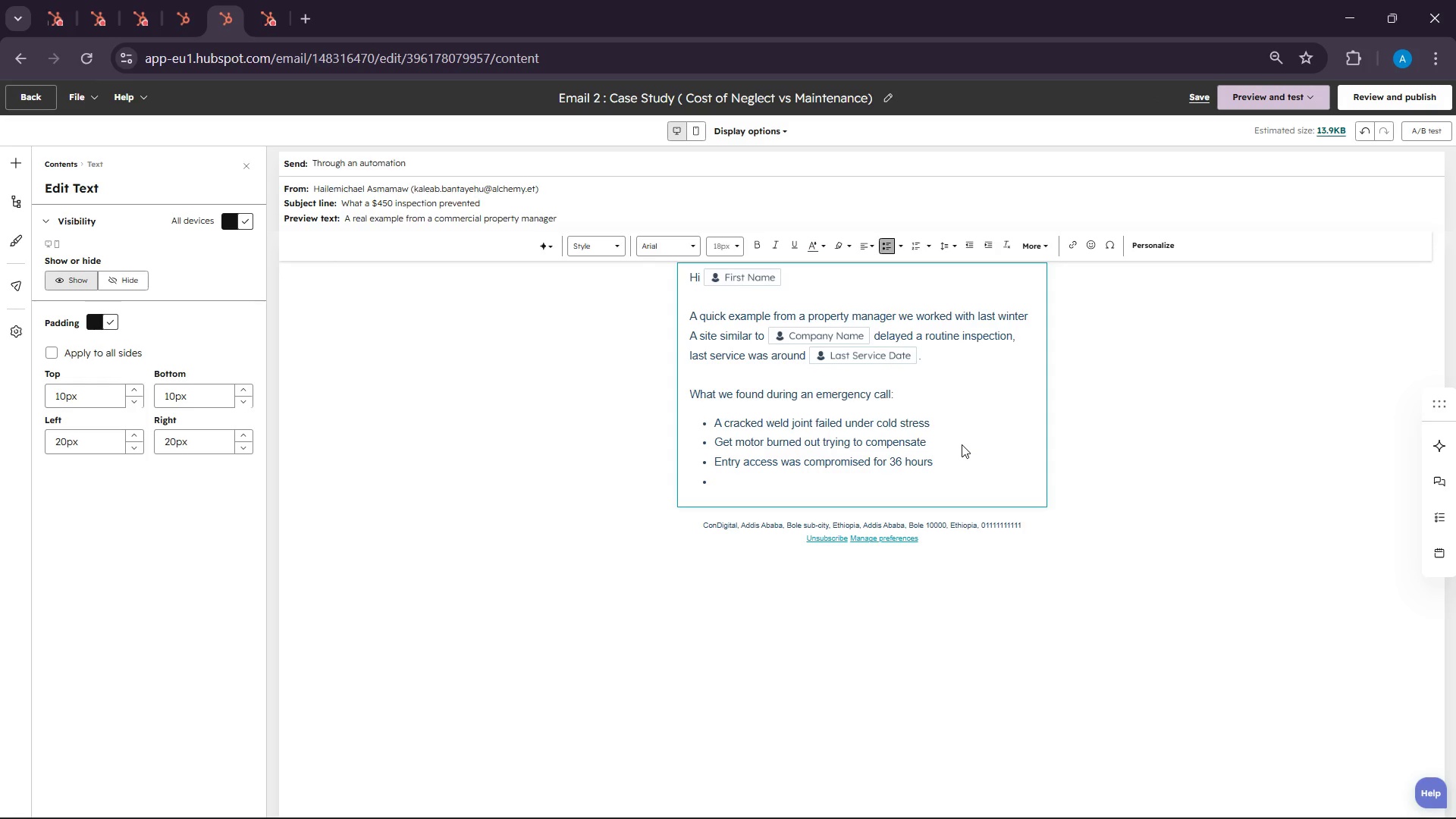 
key(Enter)
 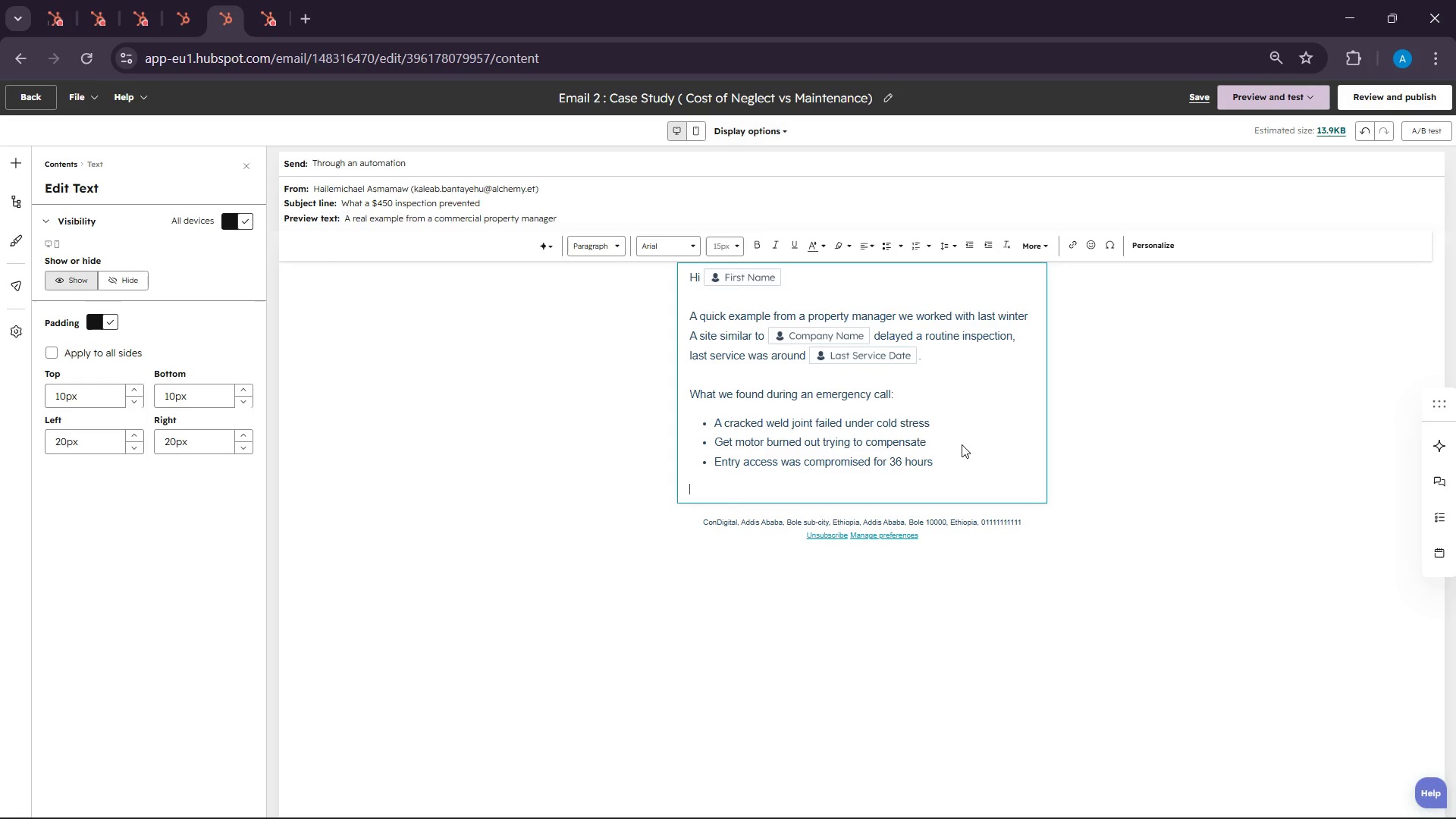 
type(Tot)
key(Backspace)
key(Backspace)
key(Backspace)
 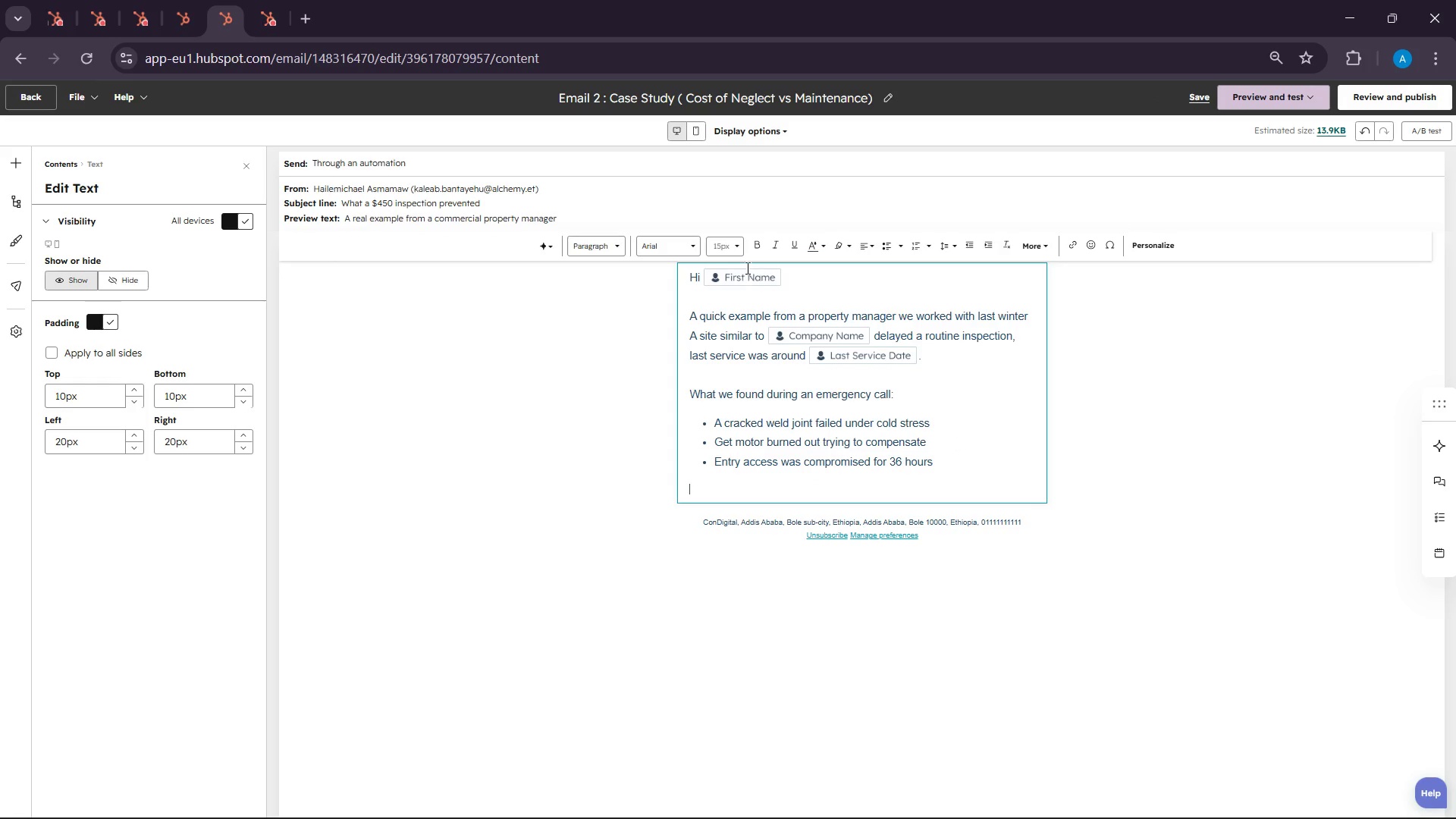 
left_click([724, 251])
 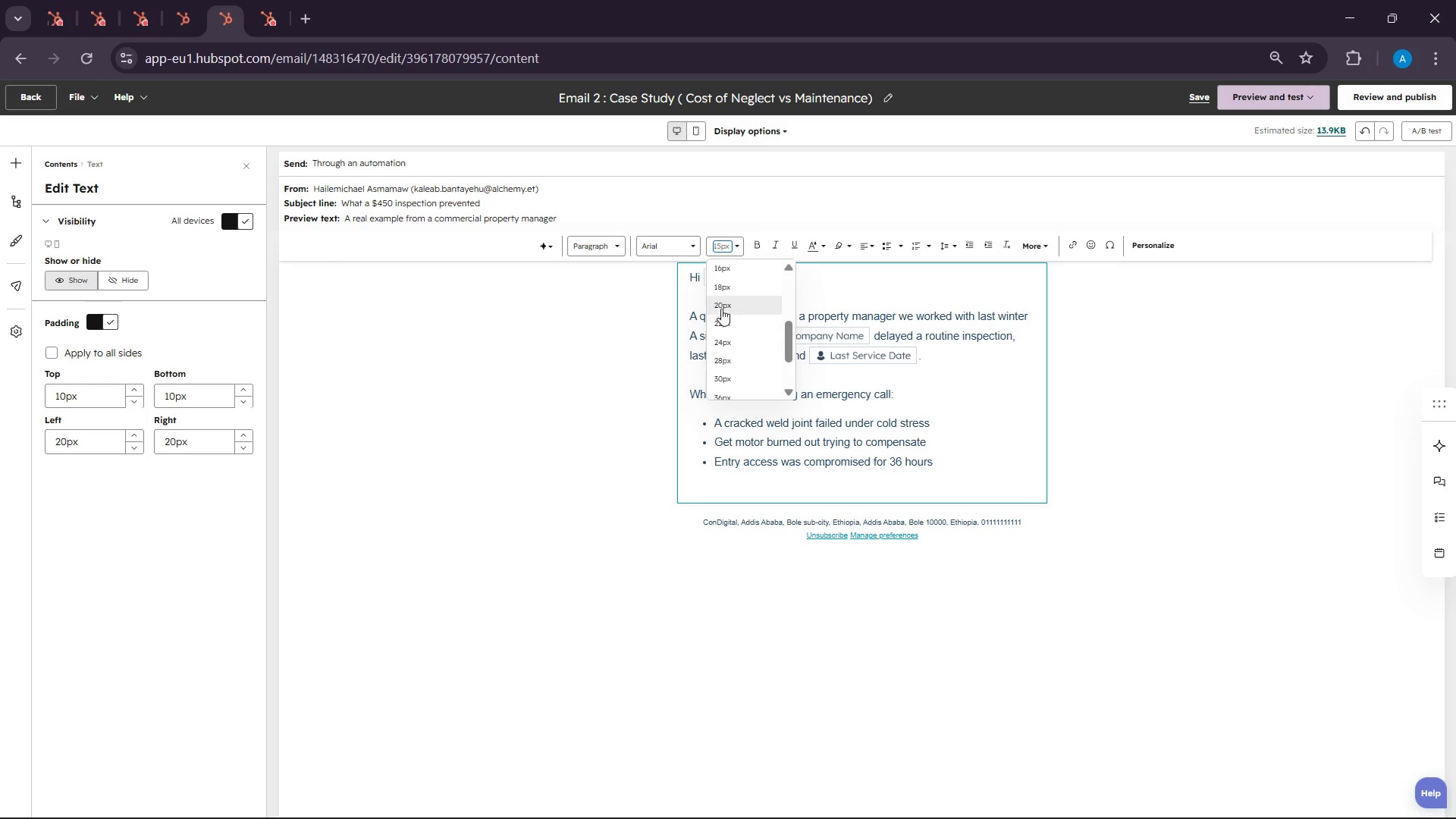 
left_click([720, 291])
 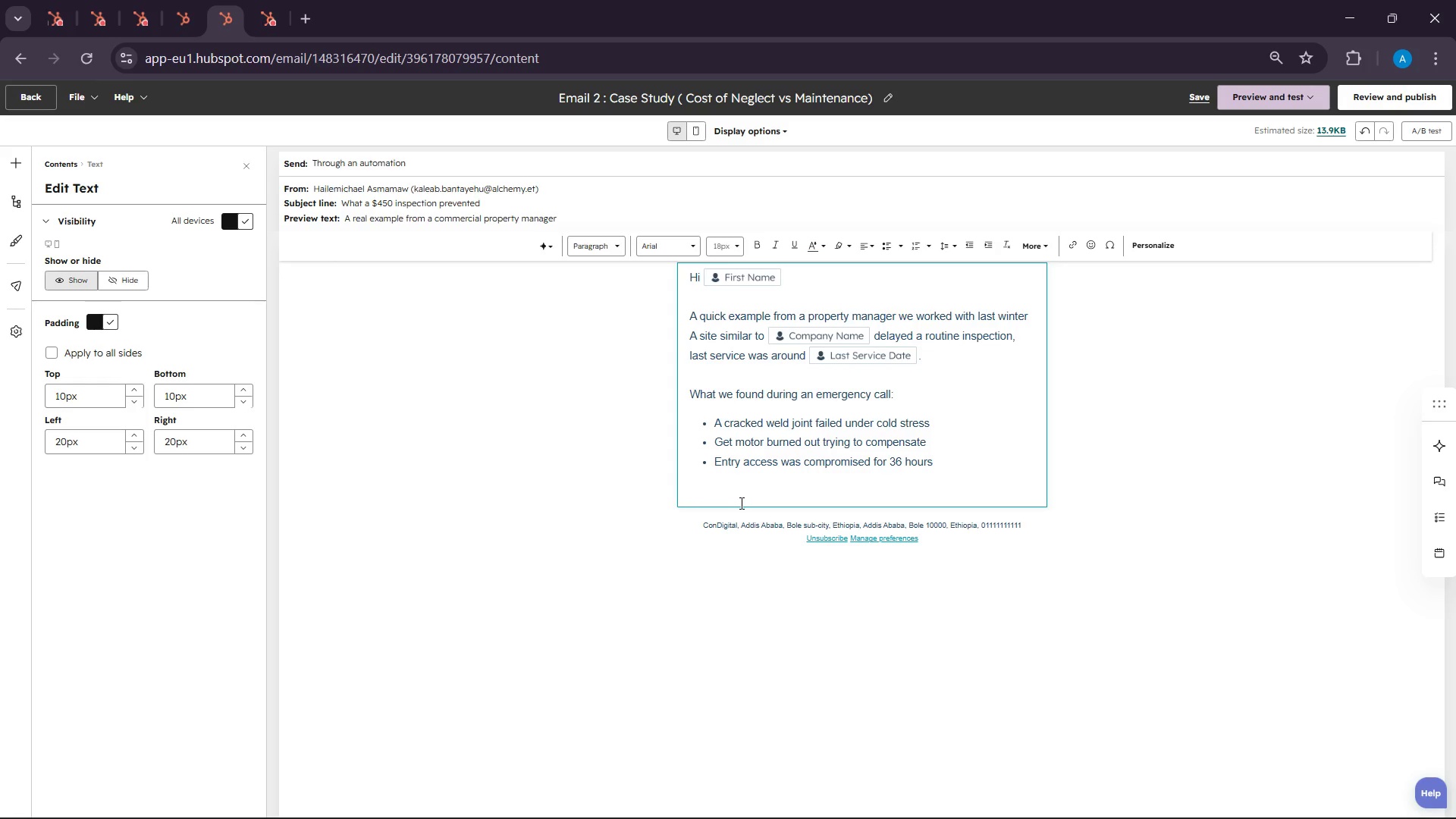 
type(Ti)
key(Backspace)
type(otL)
key(Backspace)
type(al emmer)
key(Backspace)
key(Backspace)
key(Backspace)
type(ergency repair costs )
 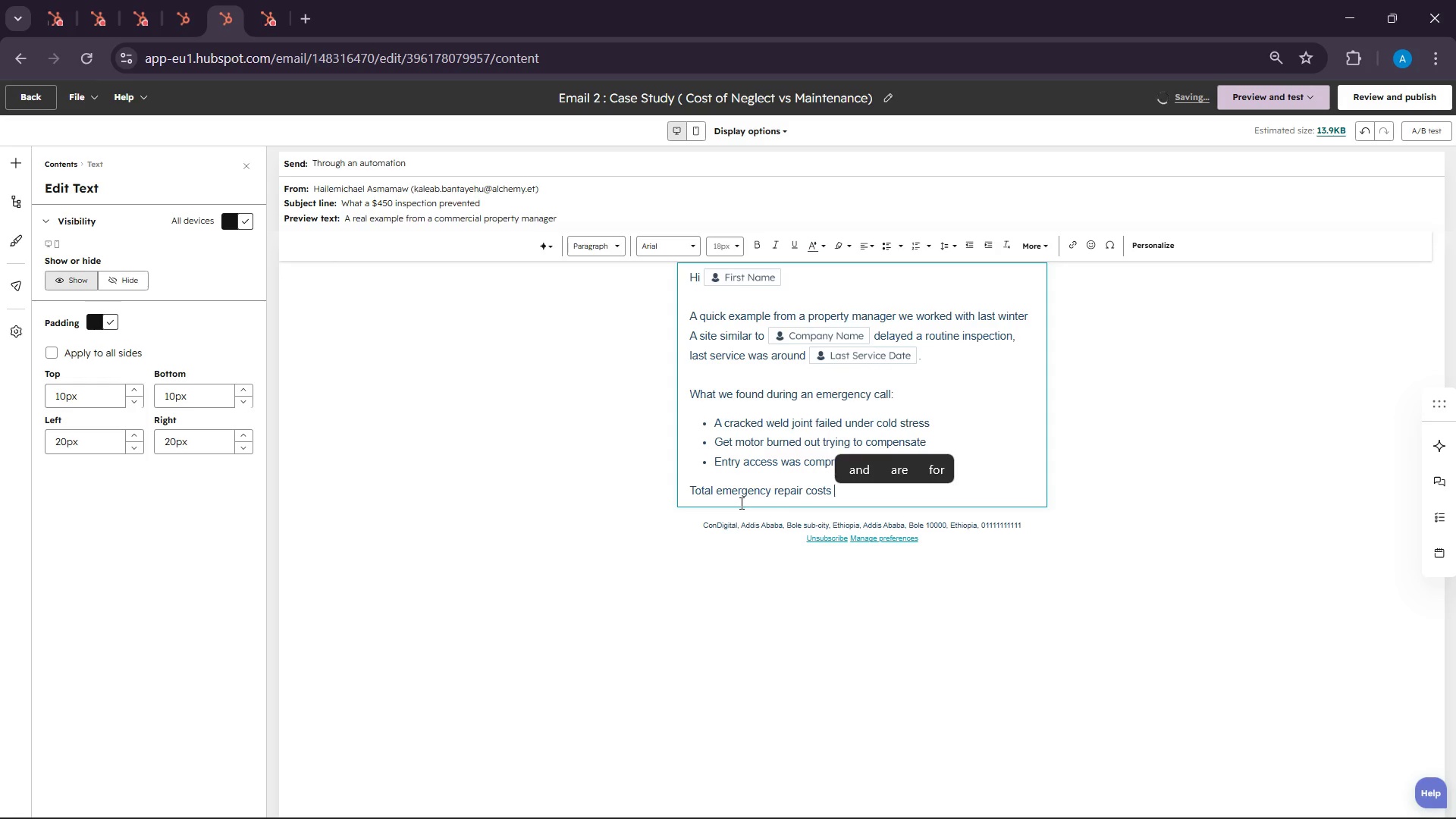 
wait(5.39)
 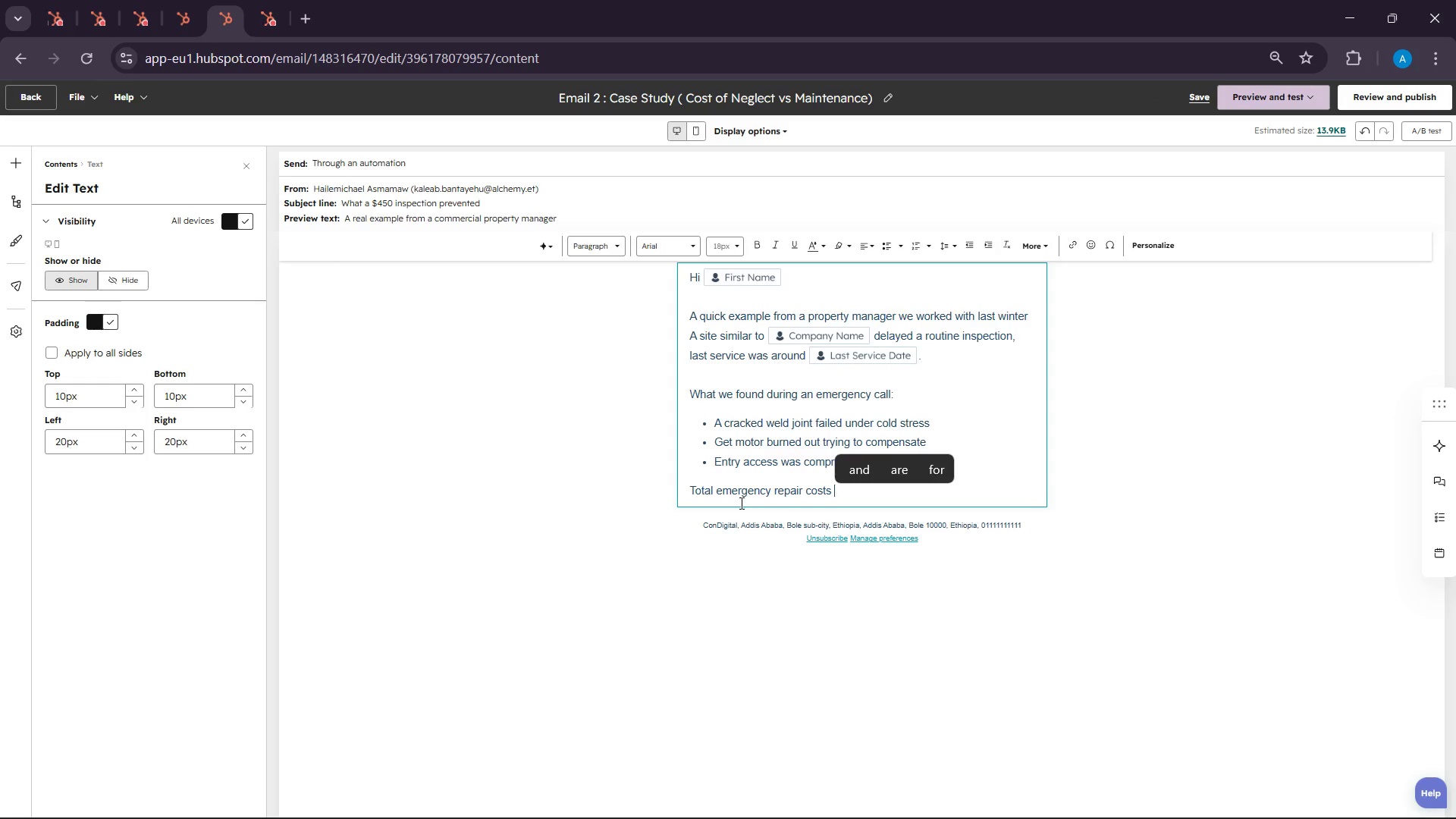 
type($6,800)
 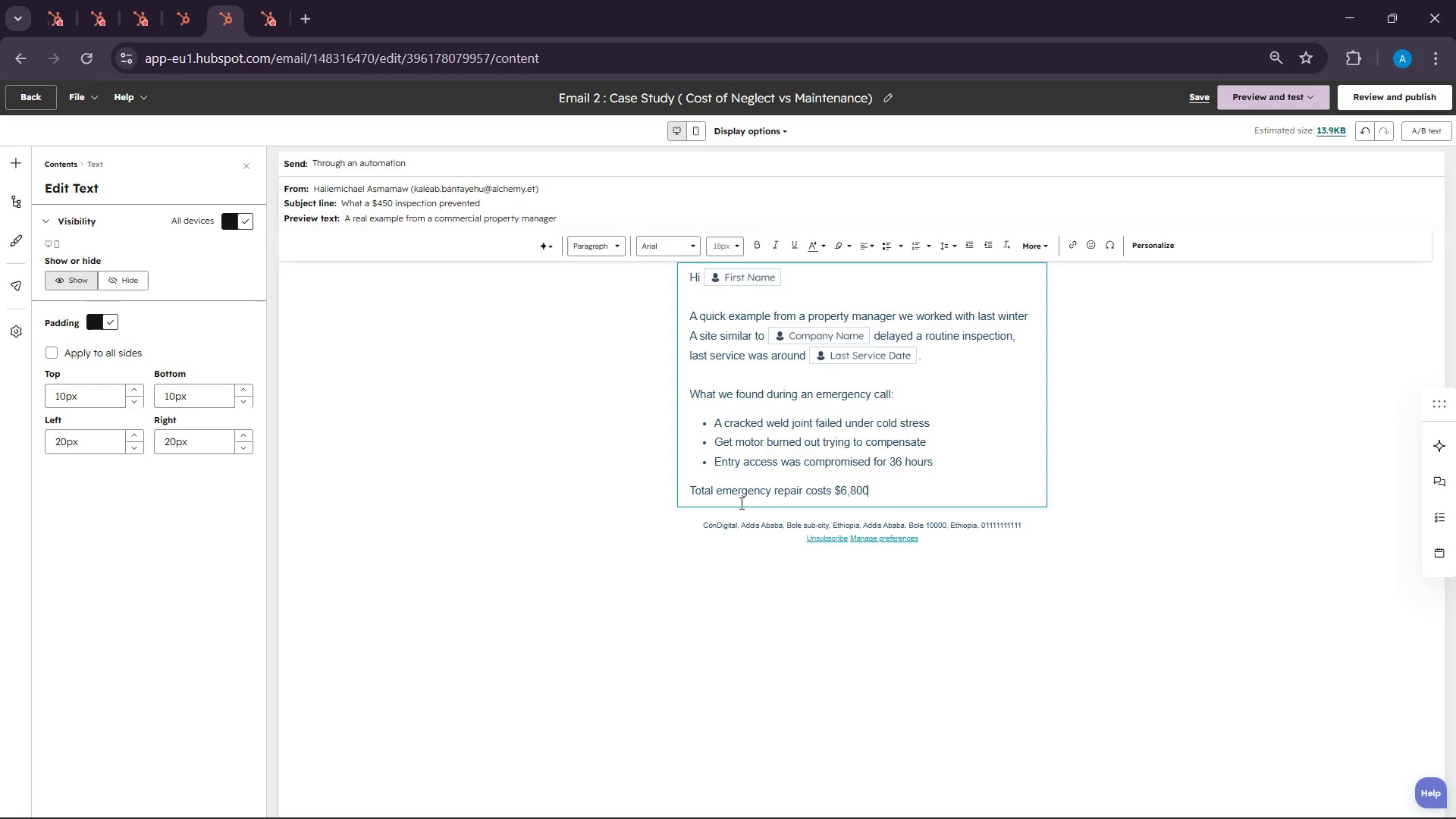 
key(Enter)
 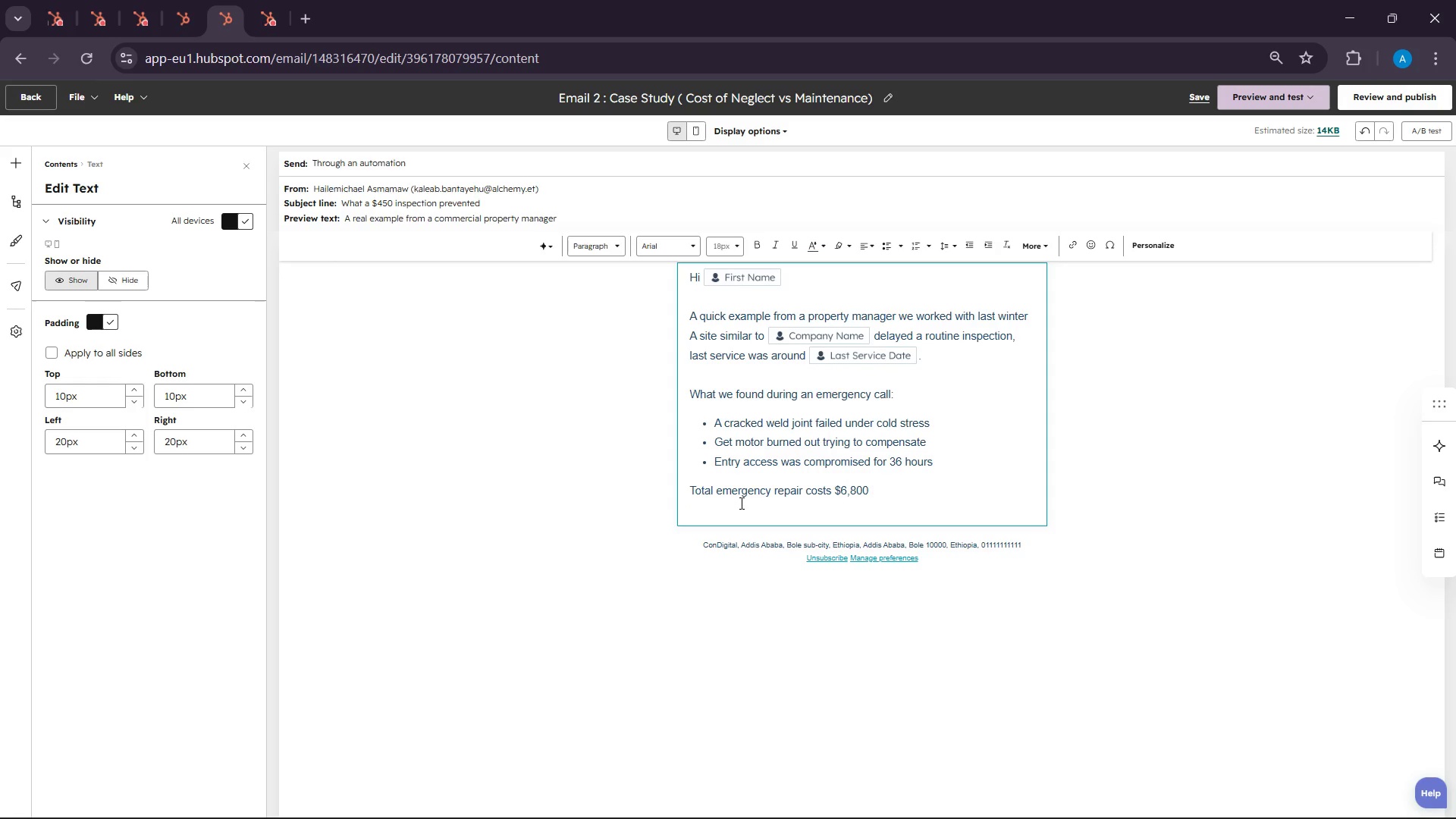 
type(compare the)
key(Backspace)
key(Backspace)
key(Backspace)
key(Backspace)
key(Backspace)
key(Backspace)
key(Backspace)
key(Backspace)
key(Backspace)
key(Backspace)
key(Backspace)
type(Compare that to )
 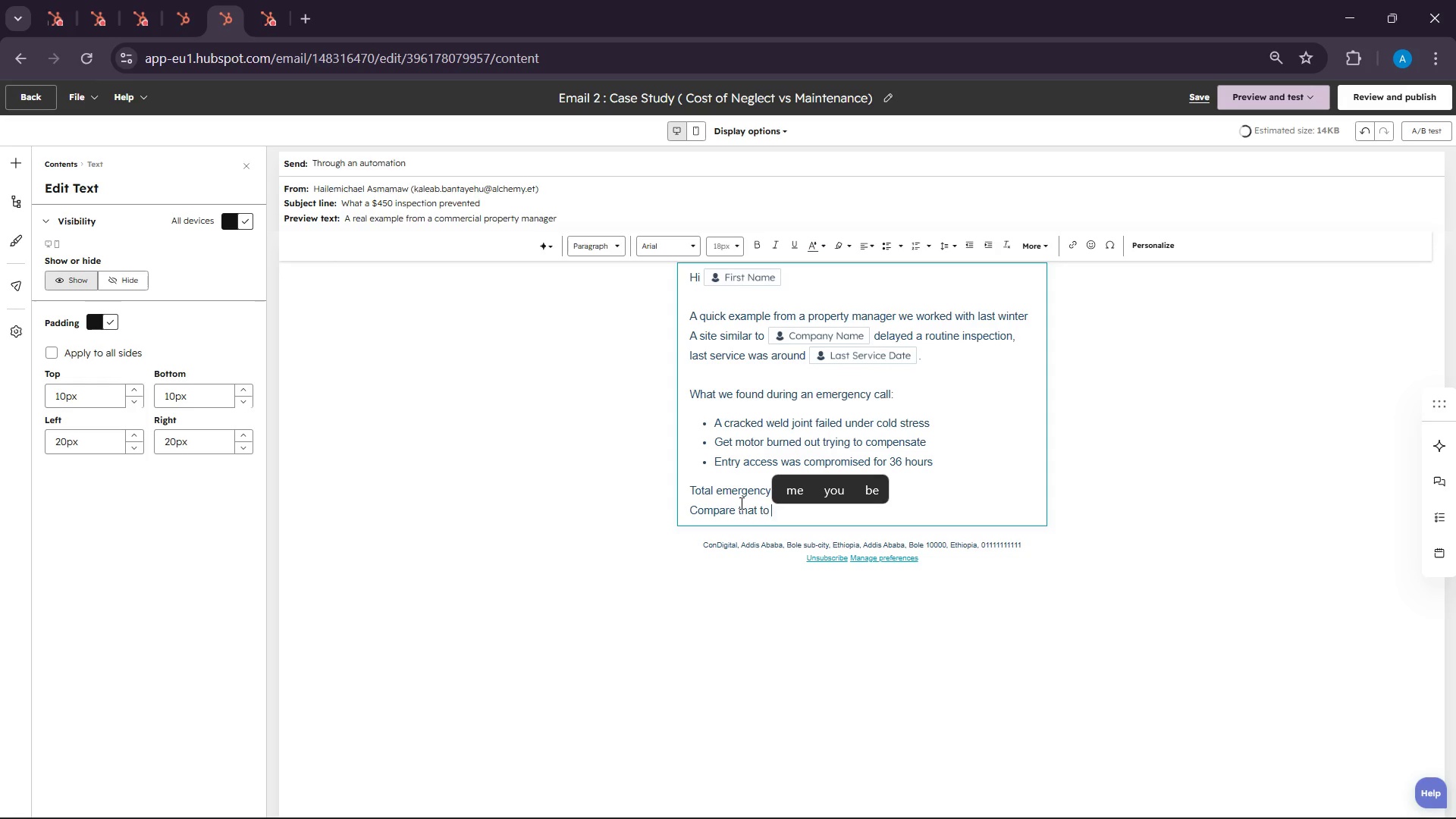 
key(A)
 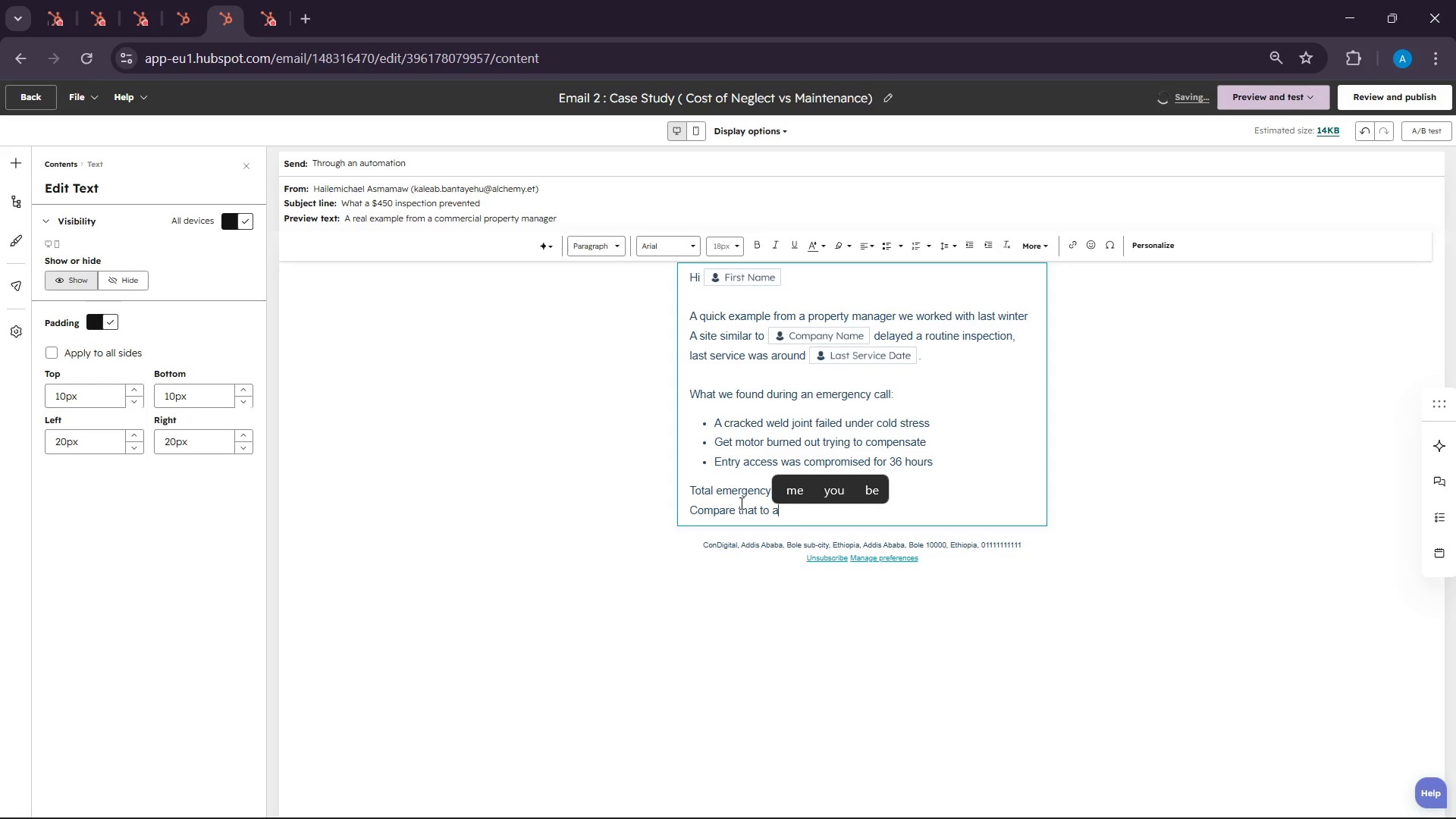 
key(Space)
 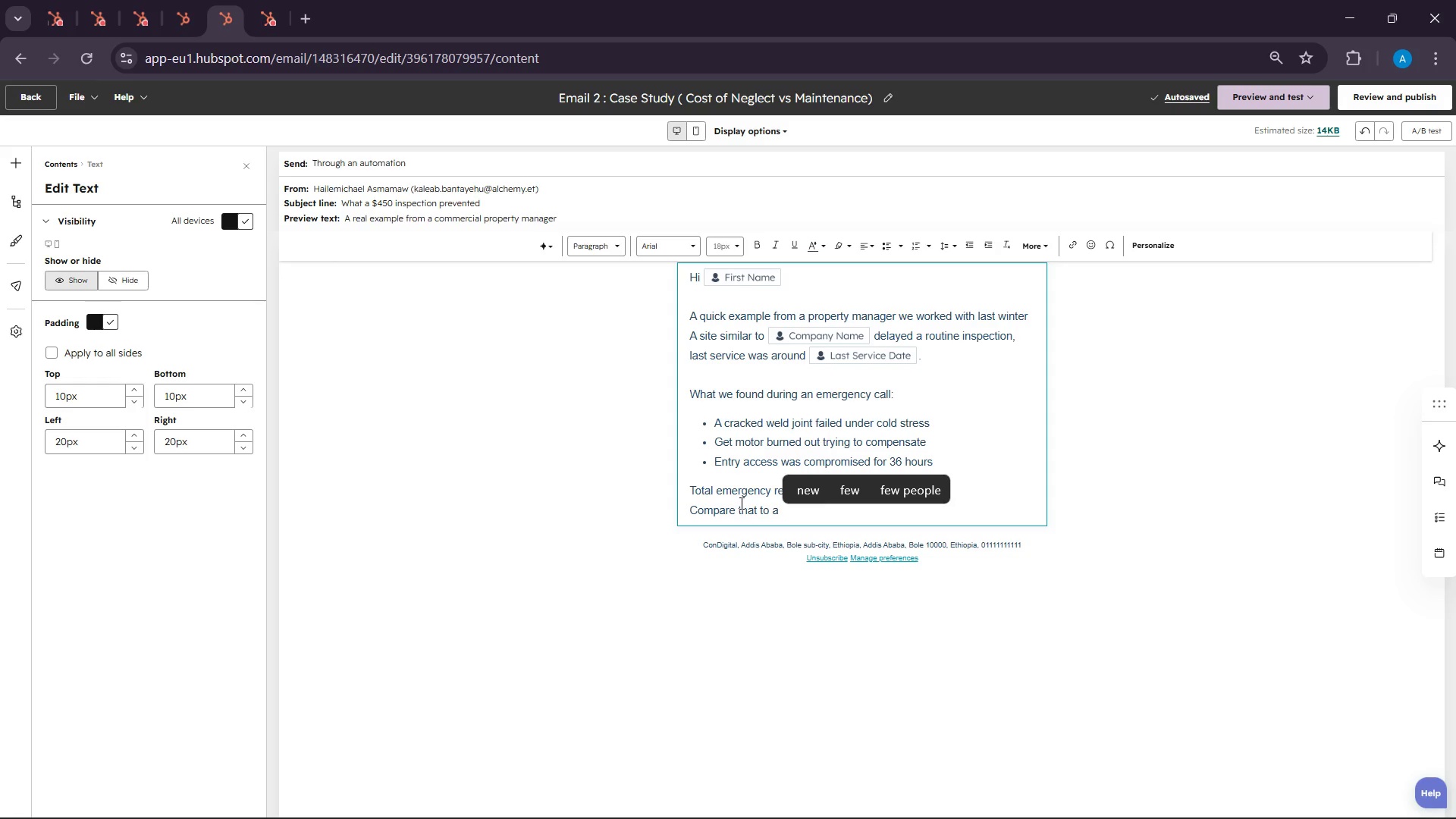 
wait(8.95)
 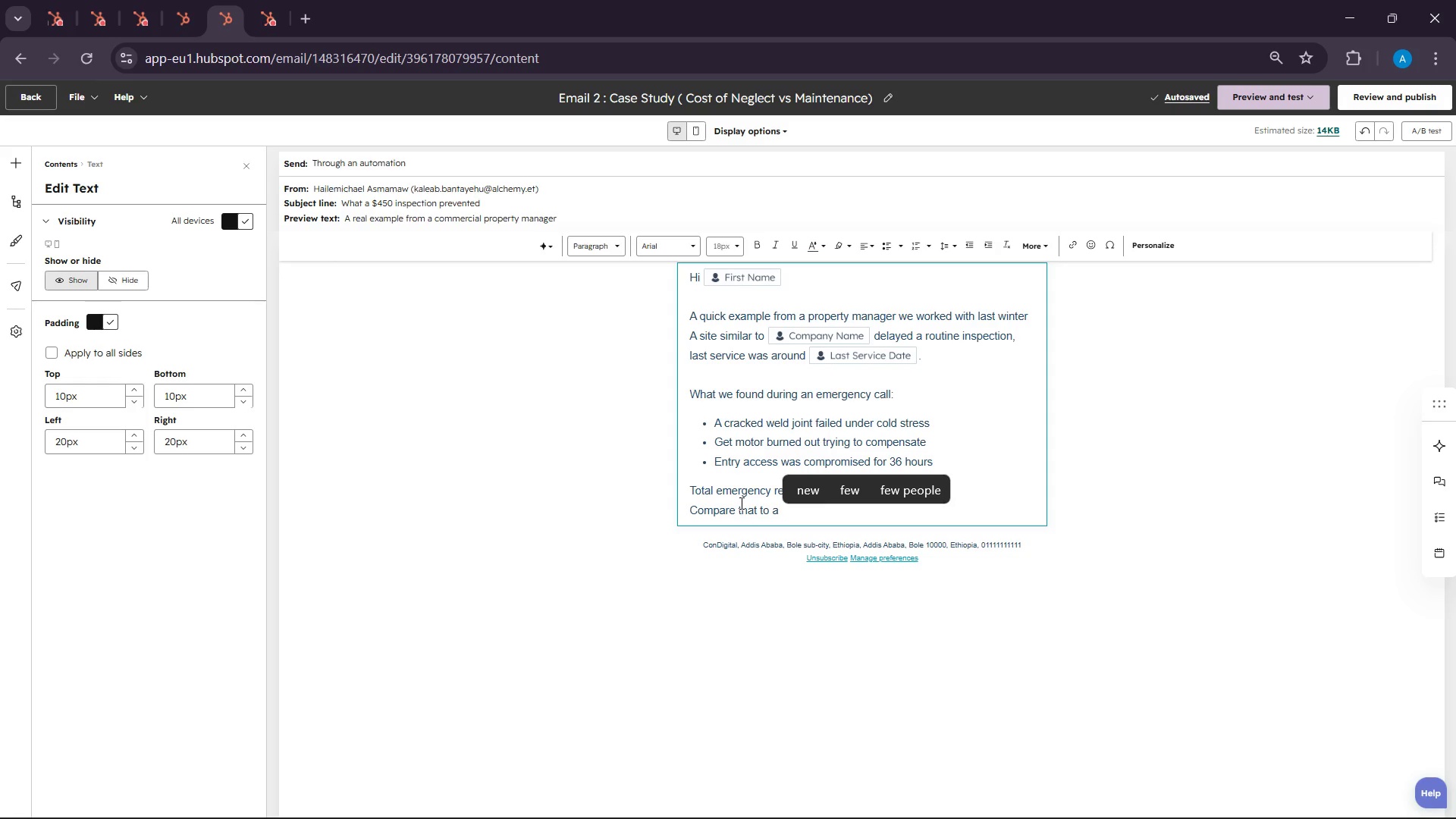 
type(stND)
key(Backspace)
key(Backspace)
type(andard pre winter )
 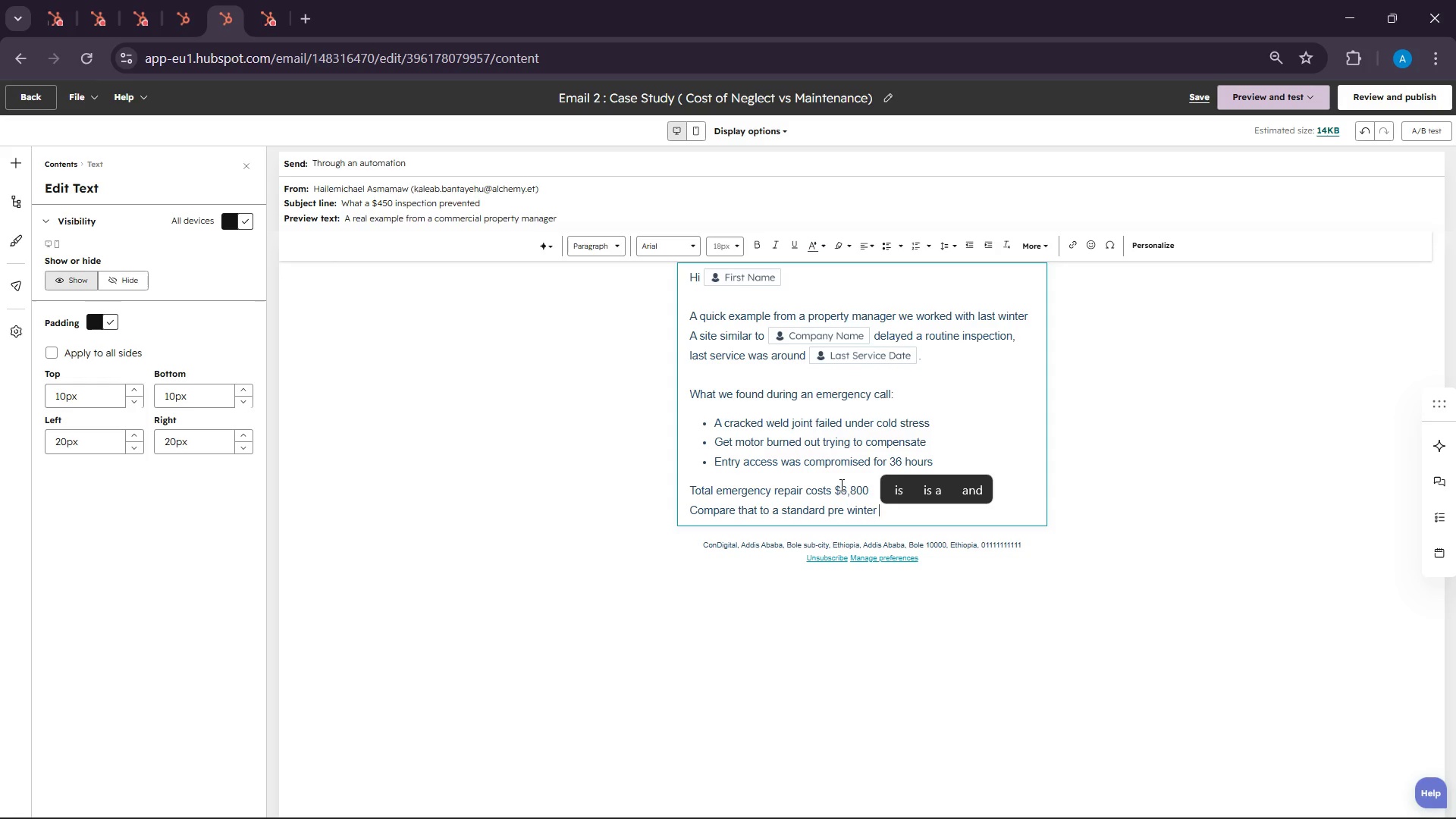 
left_click([846, 508])
 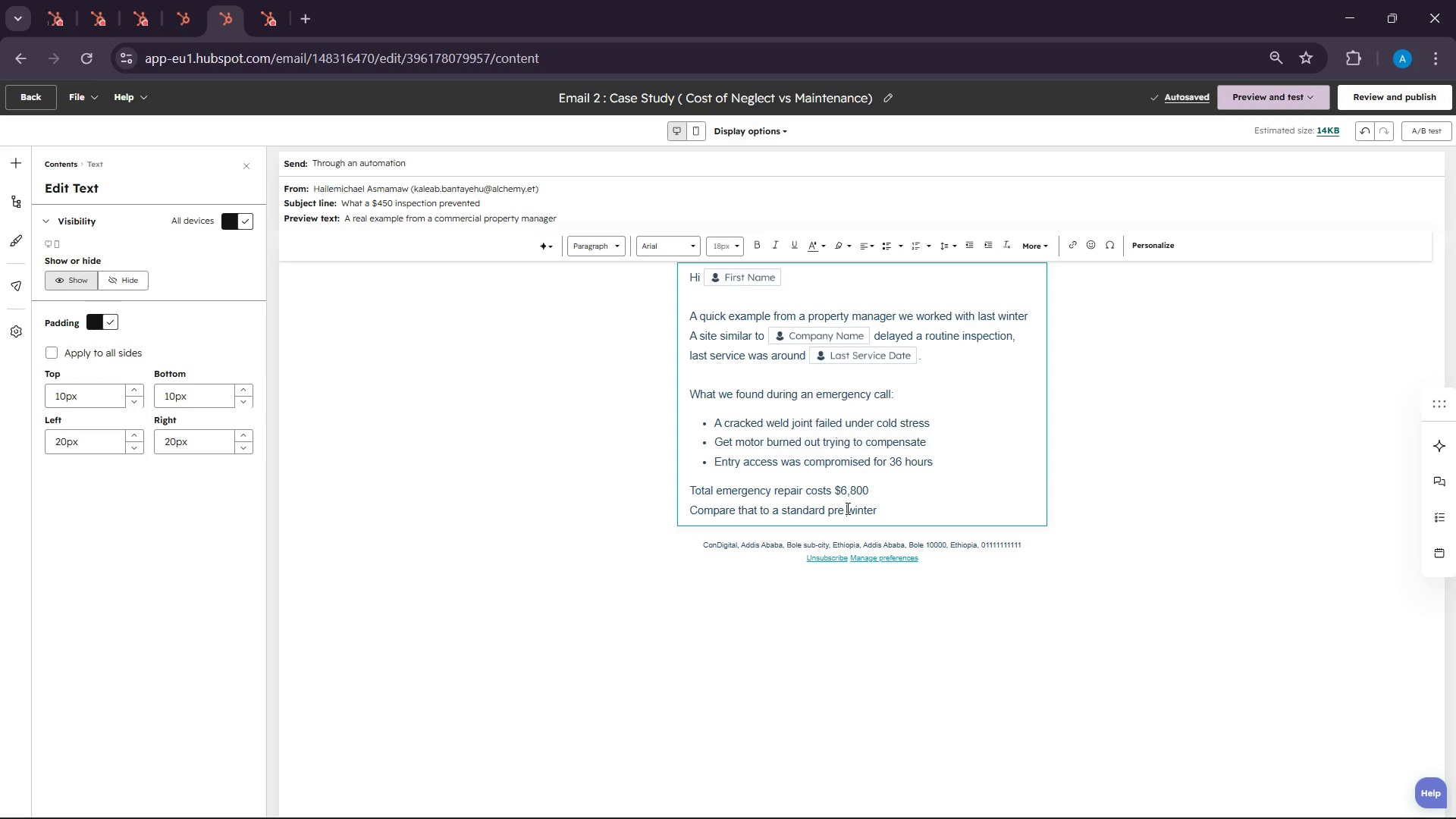 
key(Backspace)
 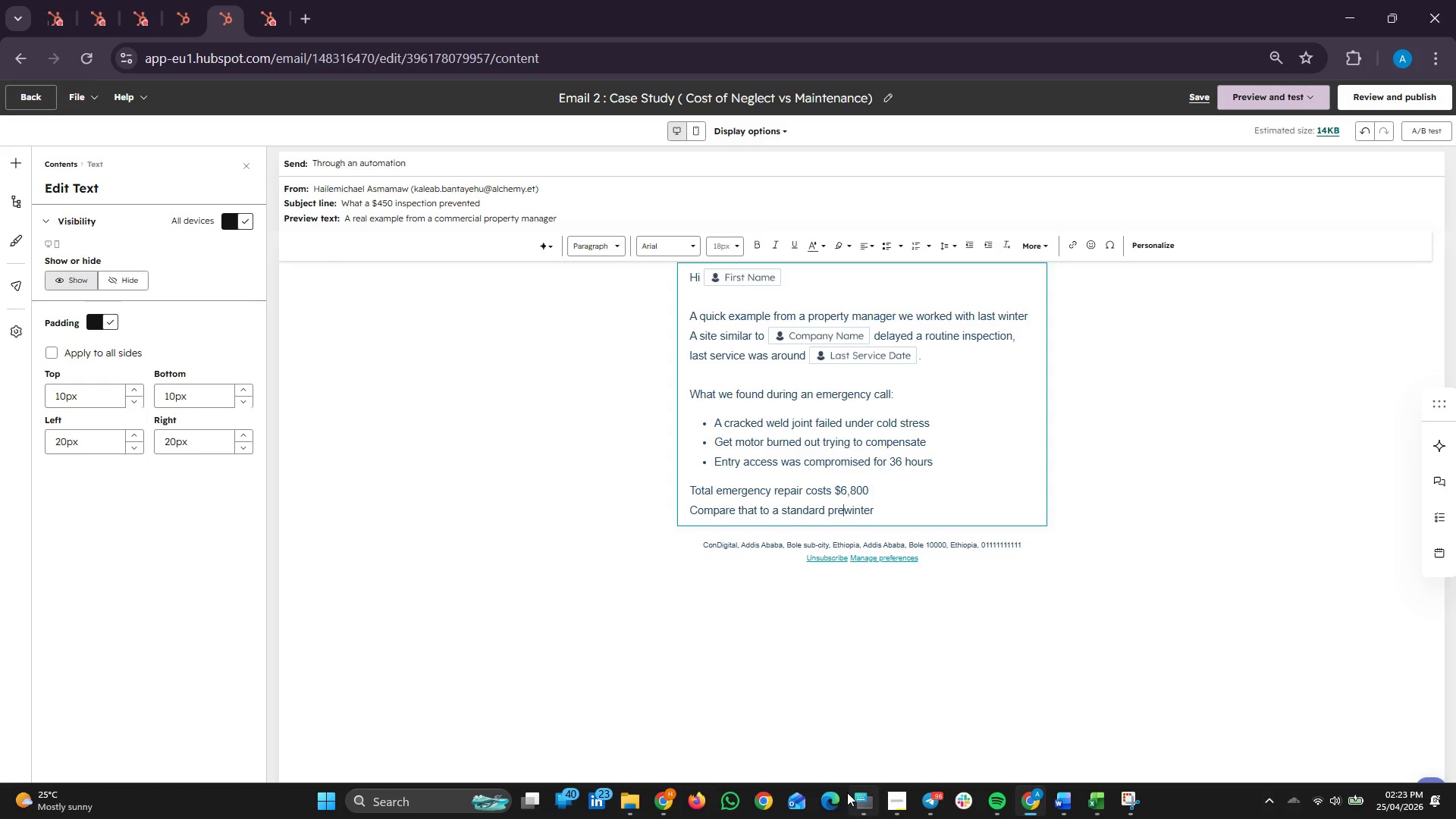 
left_click([864, 798])
 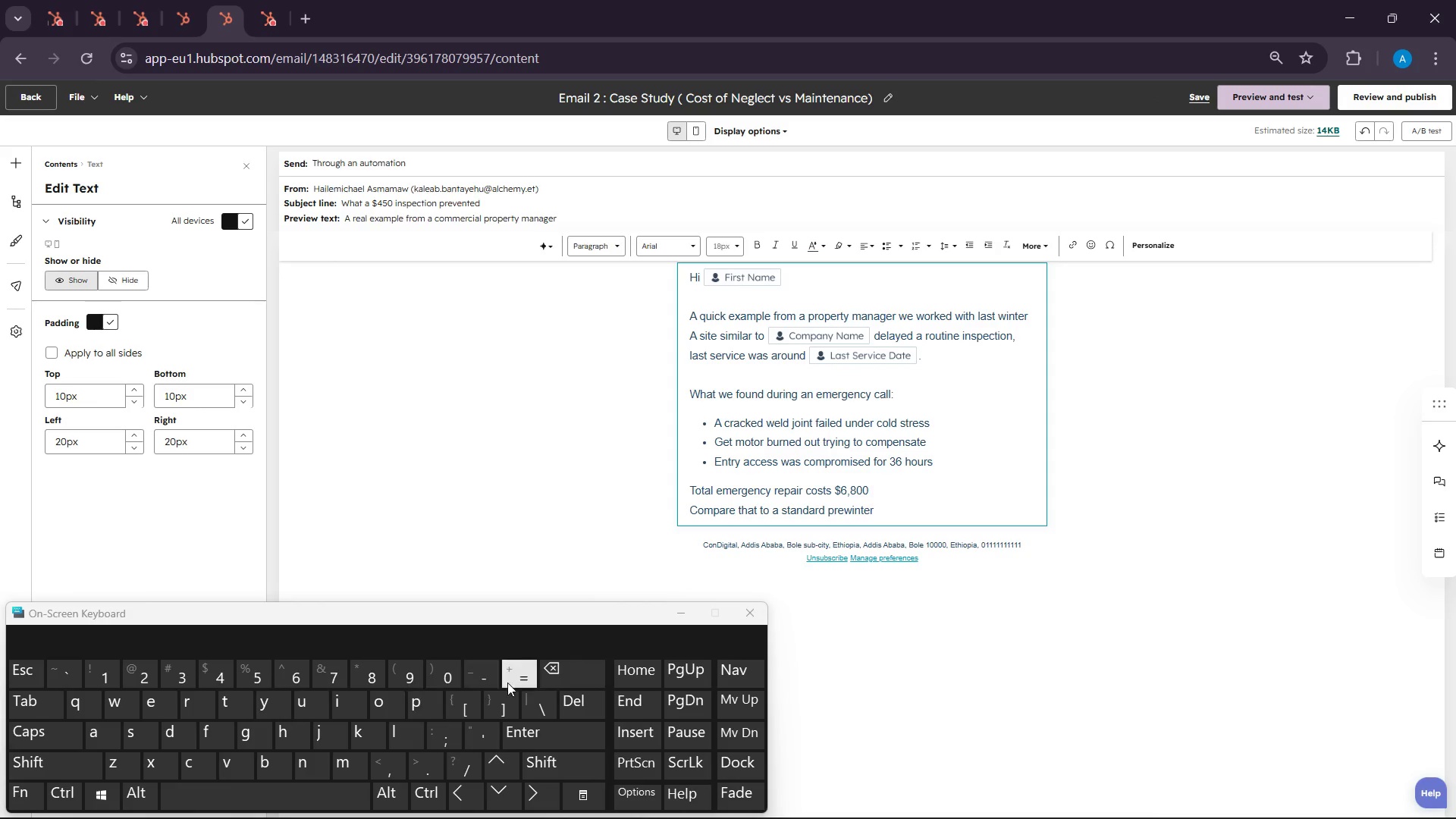 
key(Minus)
 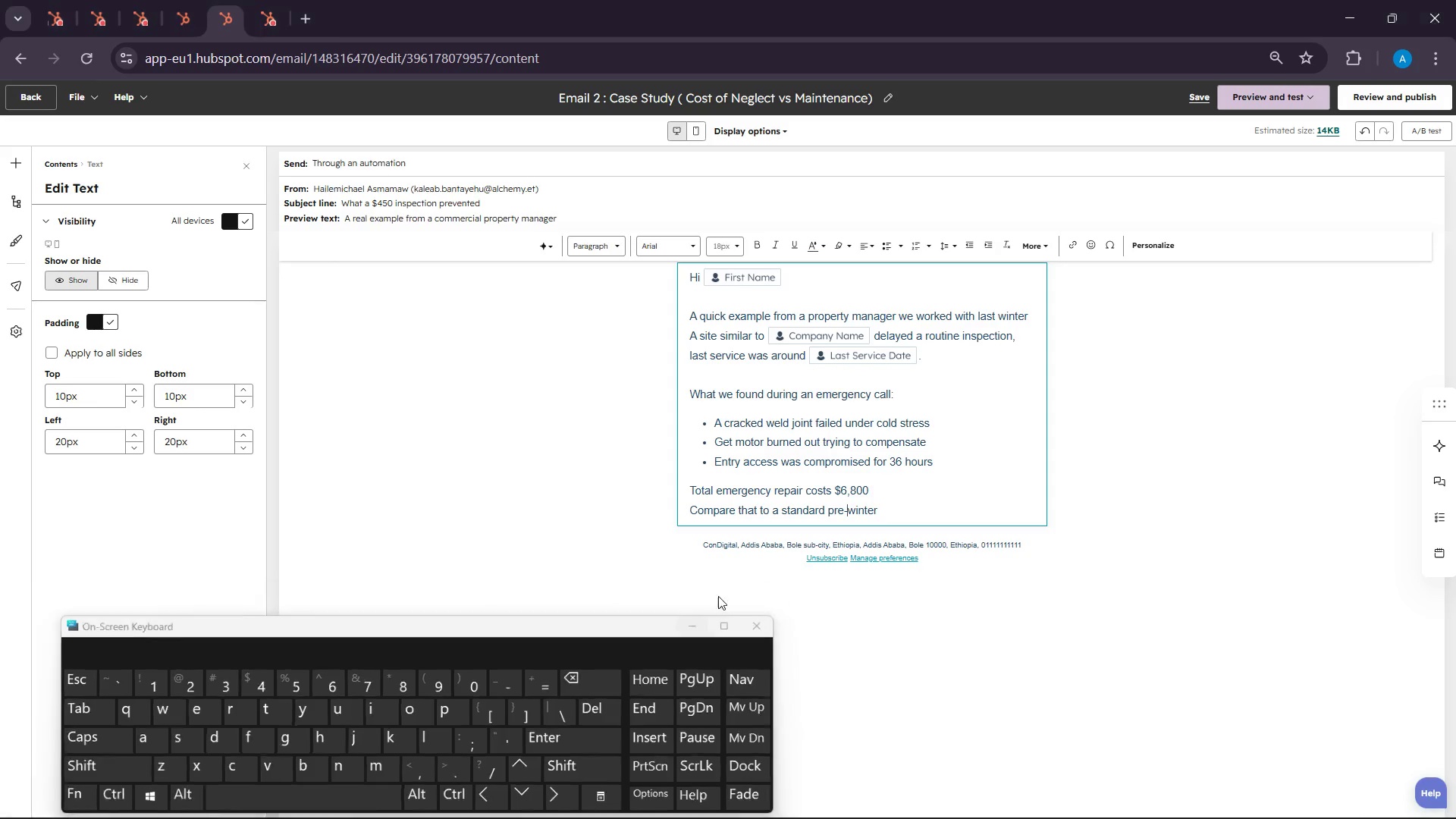 
left_click([958, 516])
 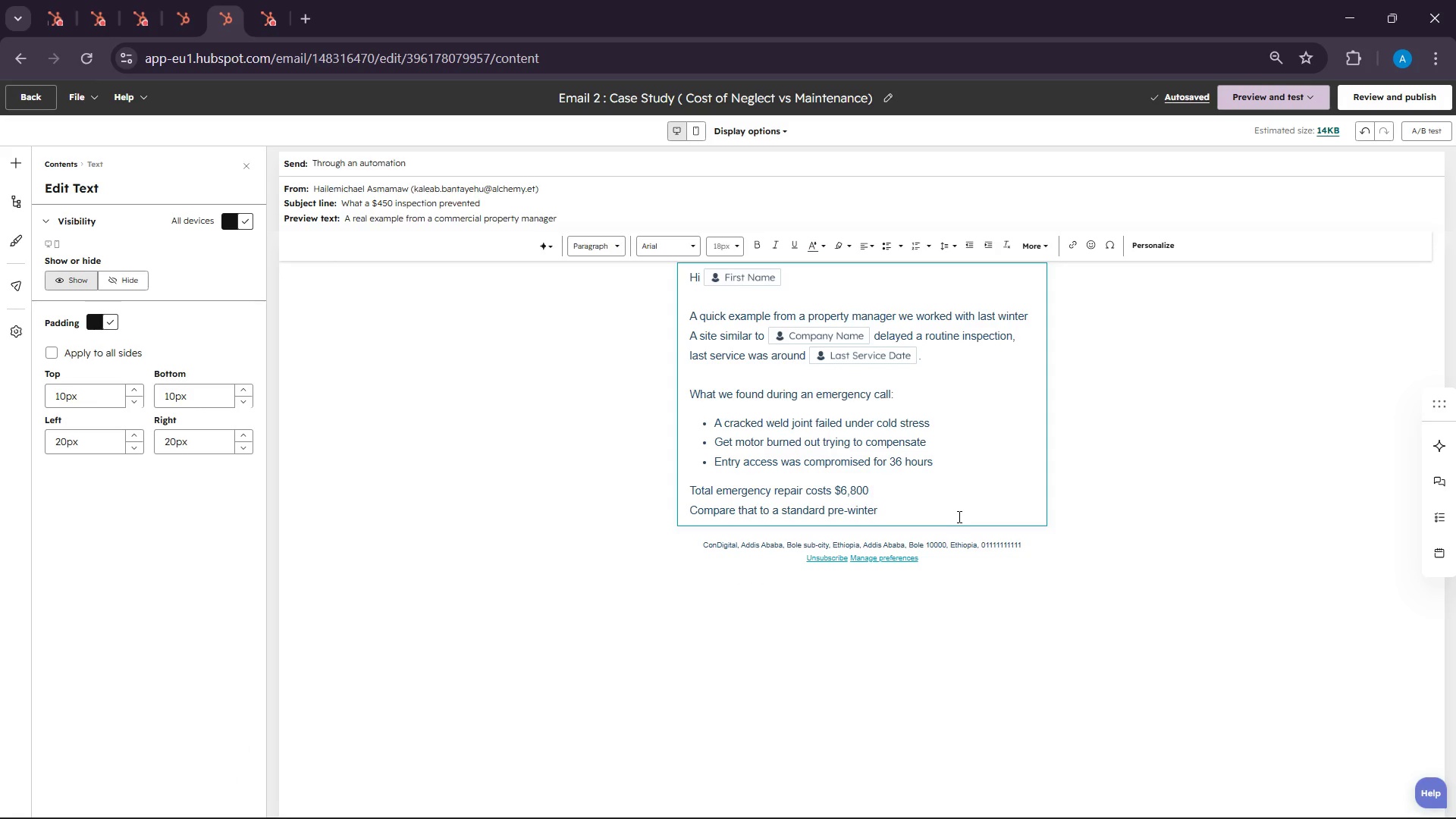 
type(integrity checj)
key(Backspace)
type(k )
 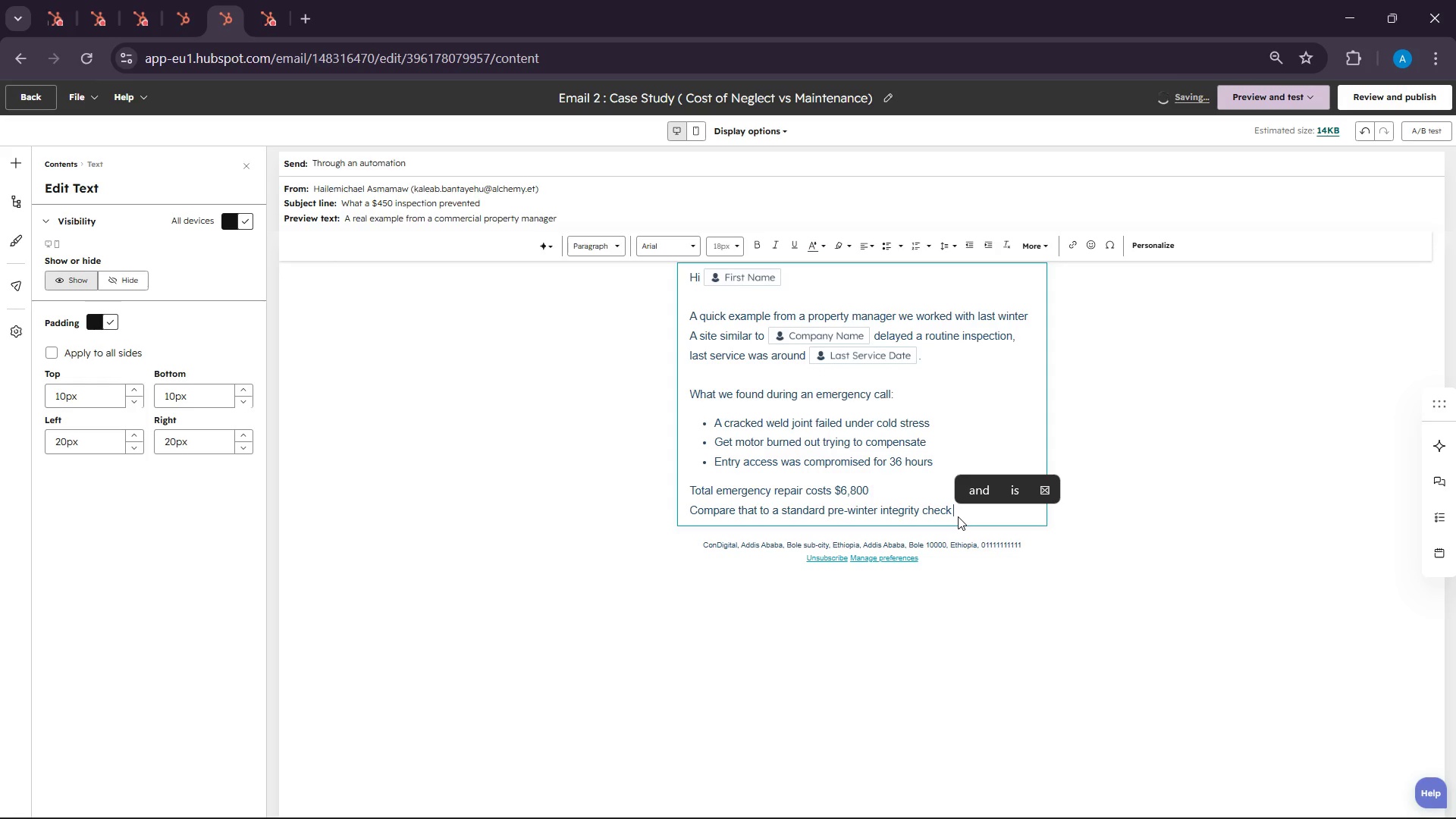 
left_click([894, 487])
 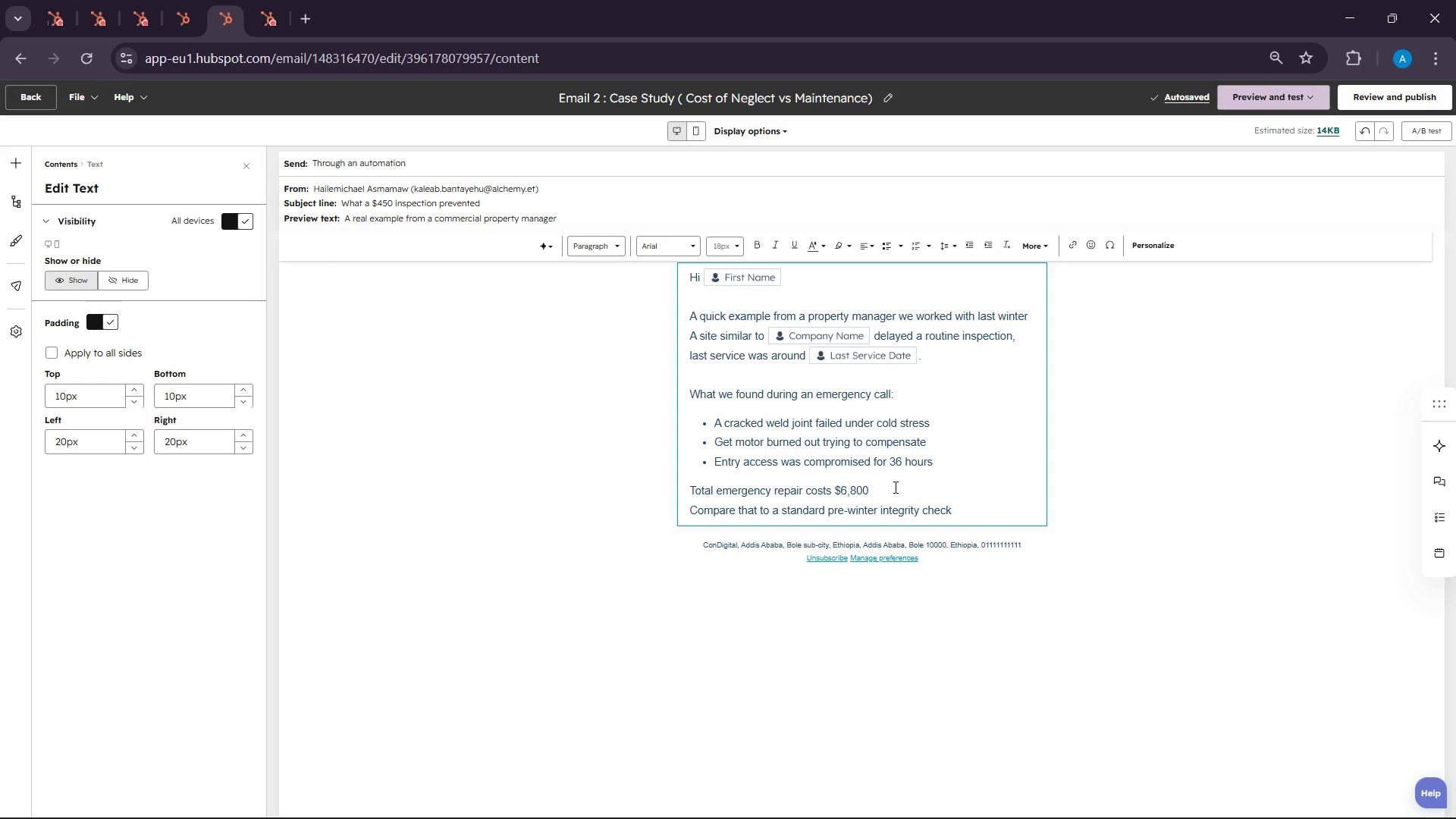 
wait(12.11)
 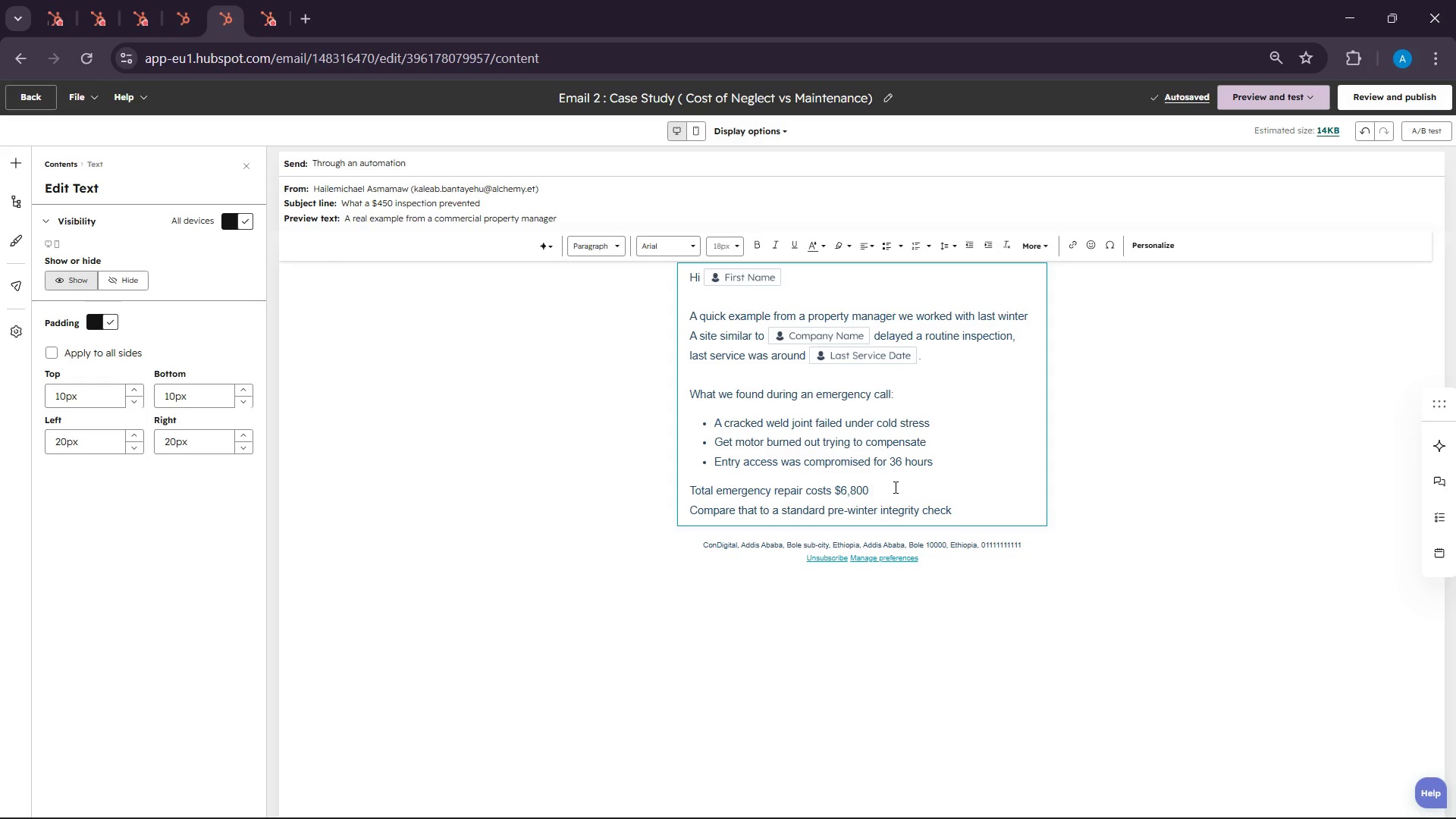 
mouse_move([1325, 802])
 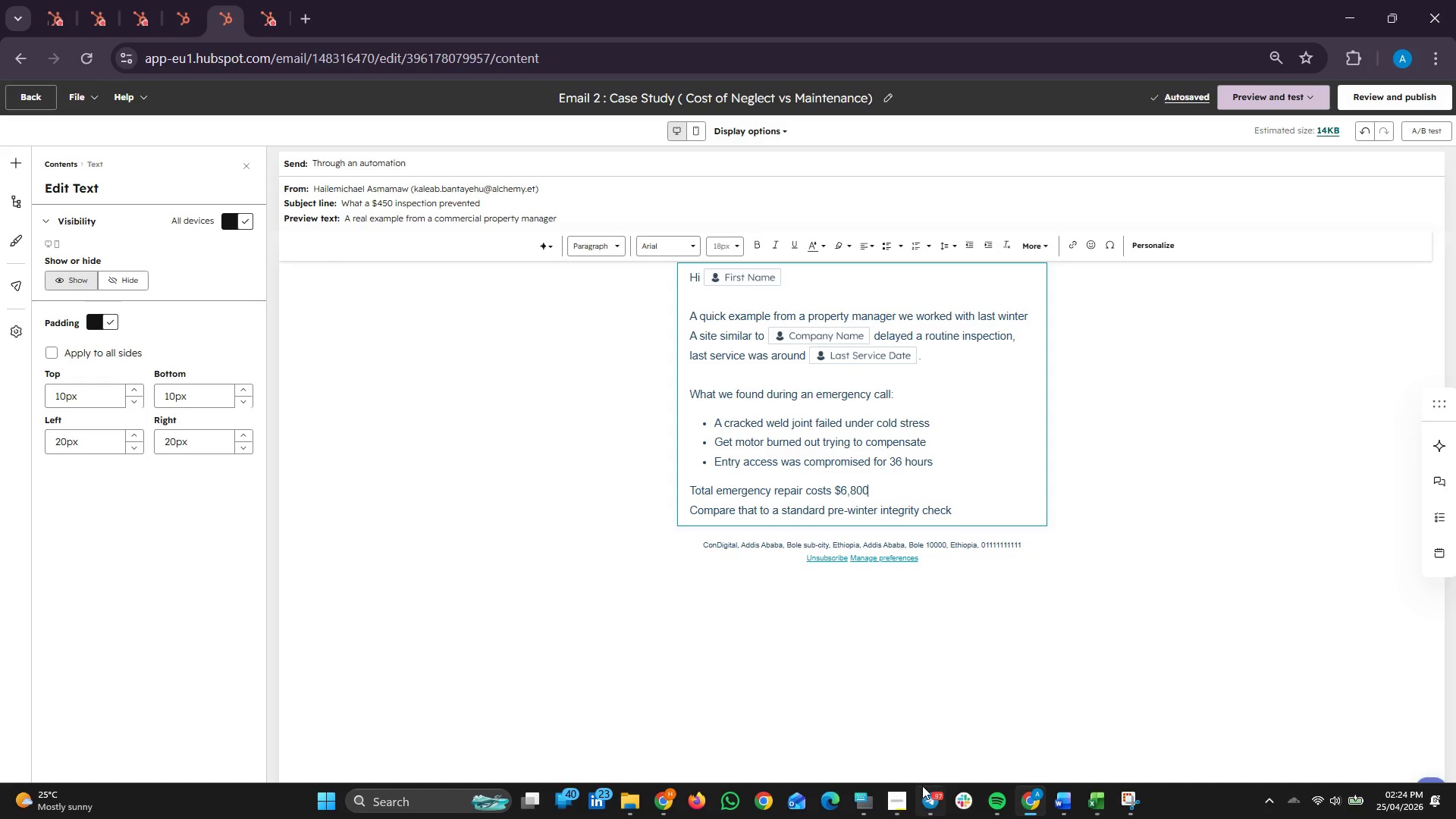 
left_click([903, 799])